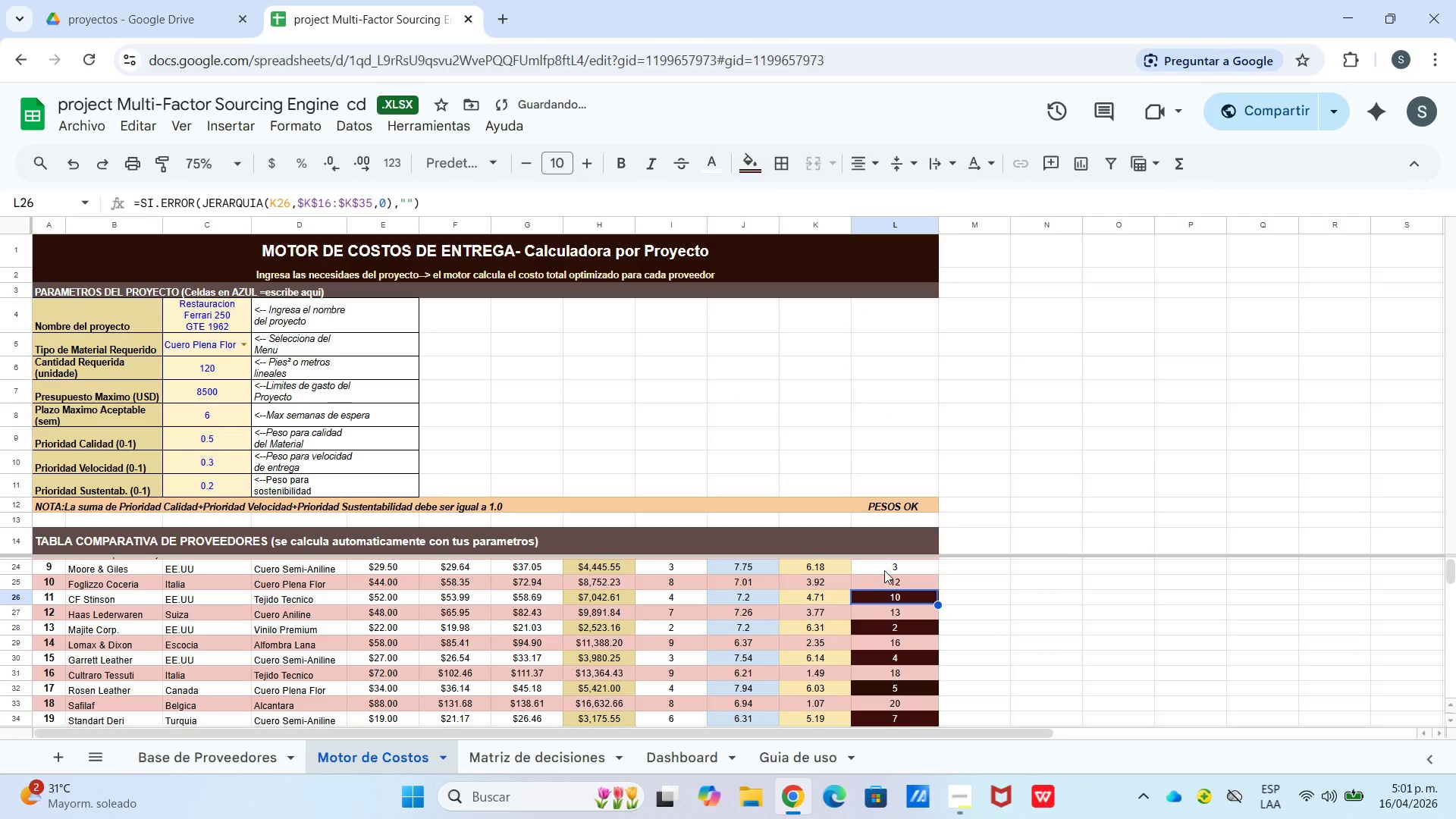 
left_click([885, 570])
 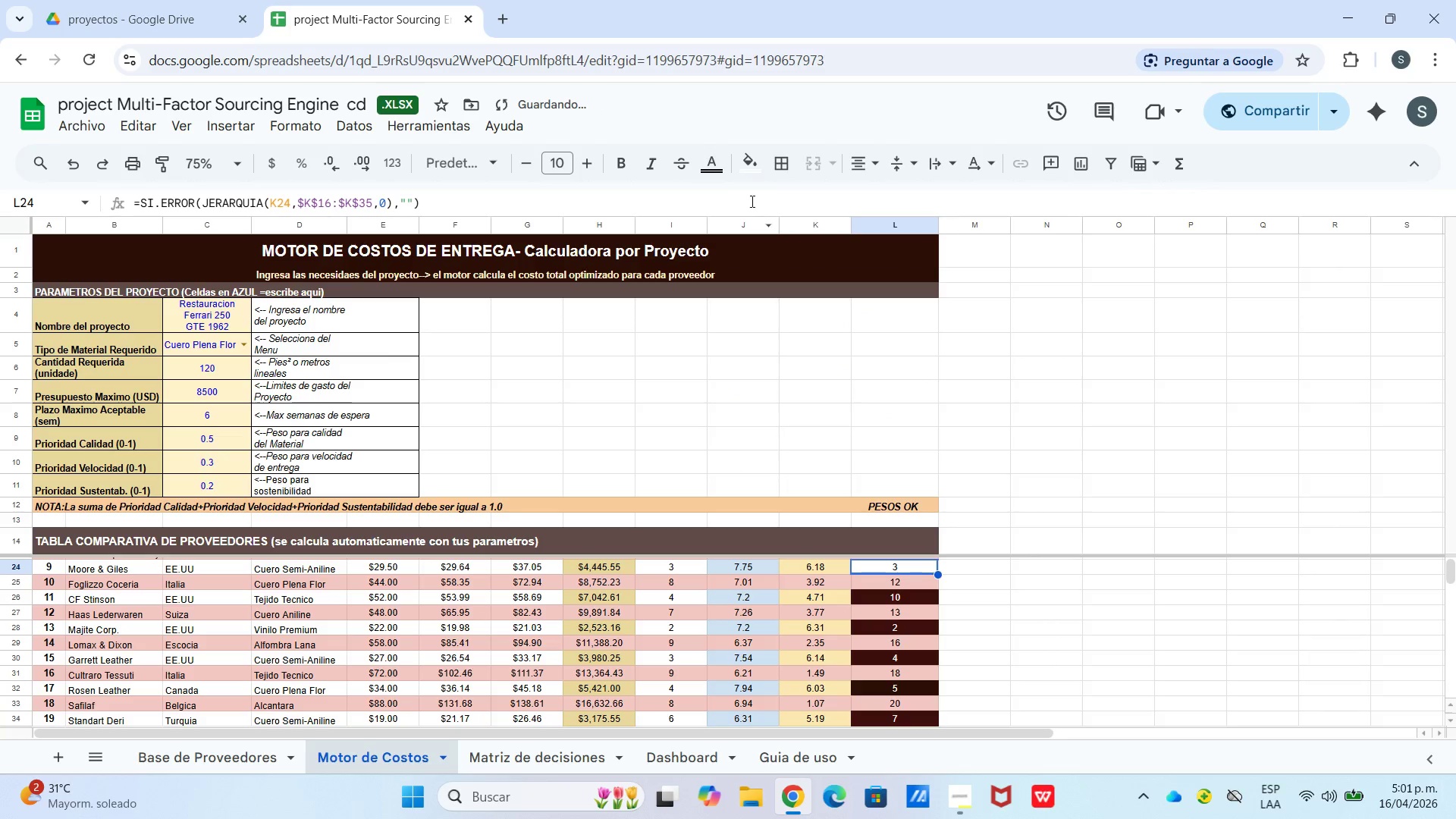 
left_click([752, 177])
 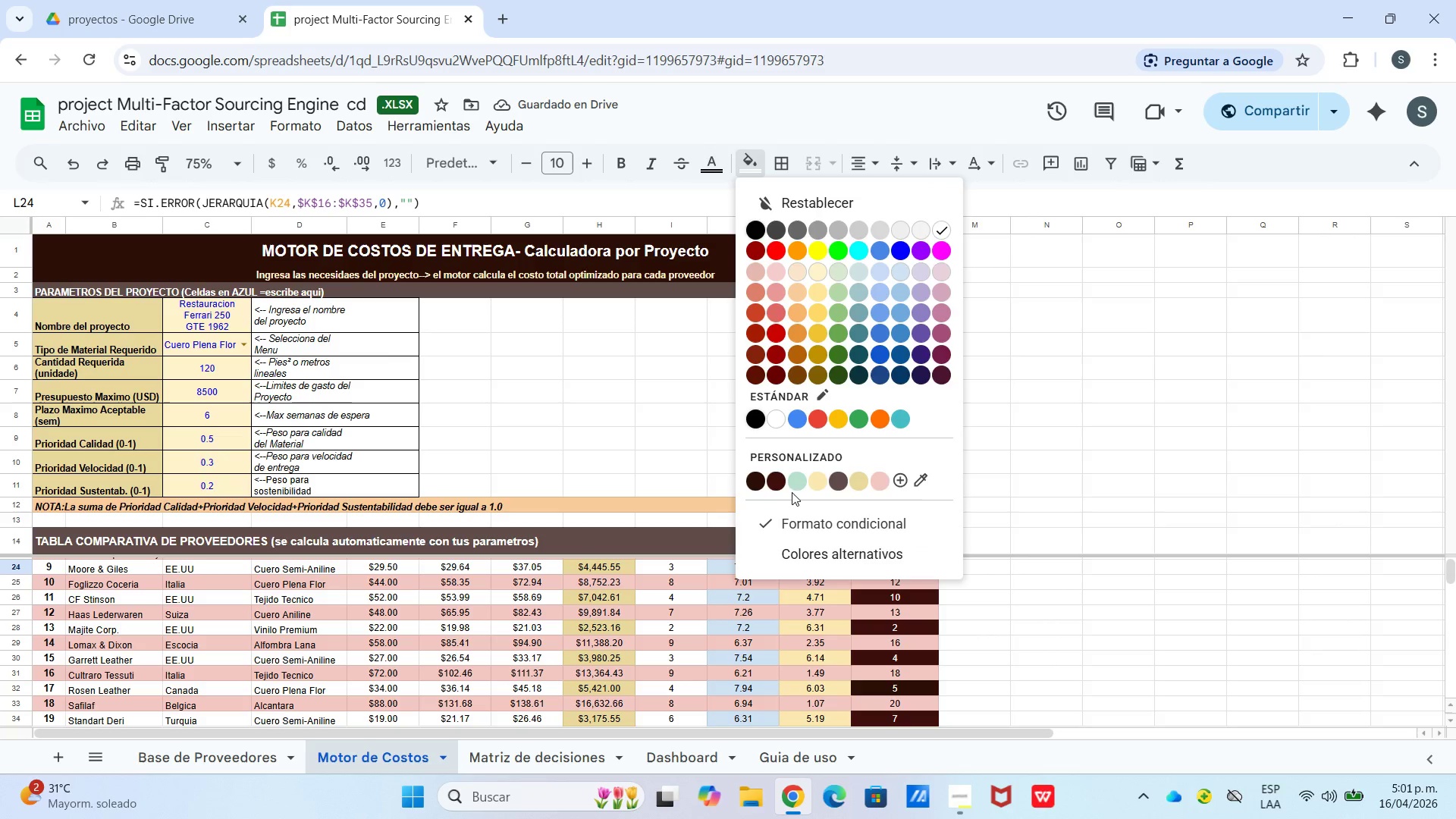 
left_click([774, 488])
 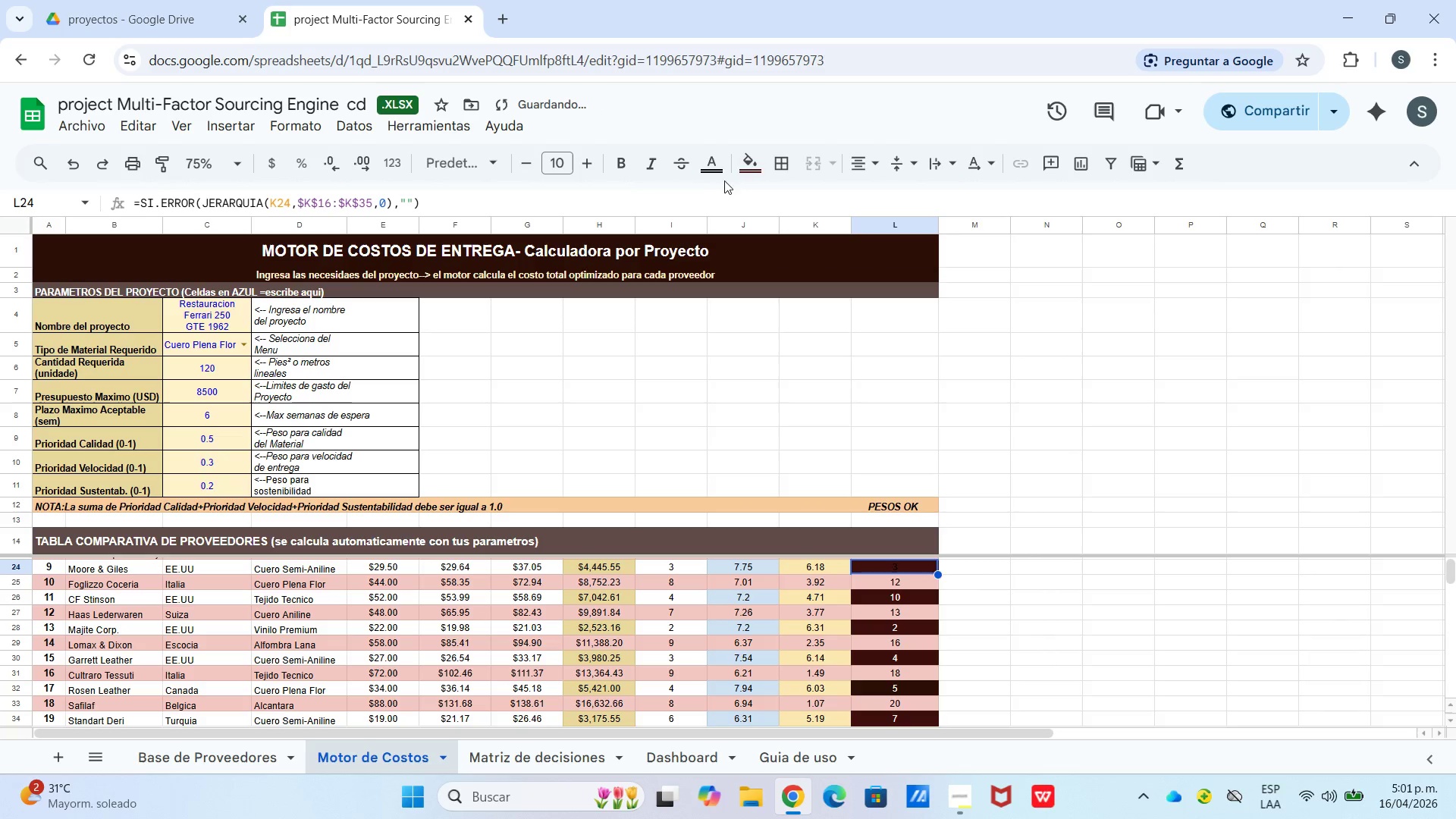 
left_click([718, 177])
 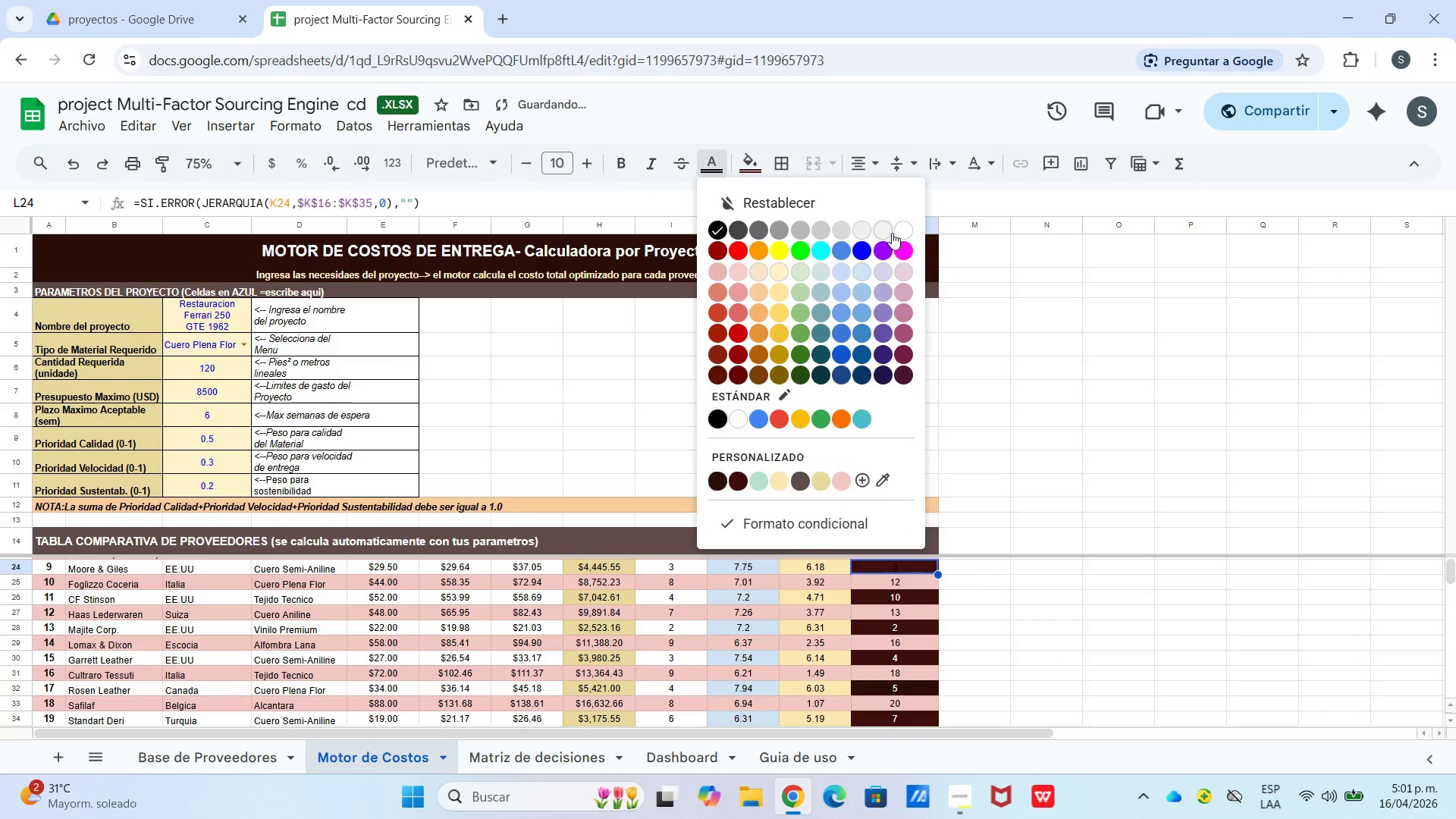 
left_click([896, 233])
 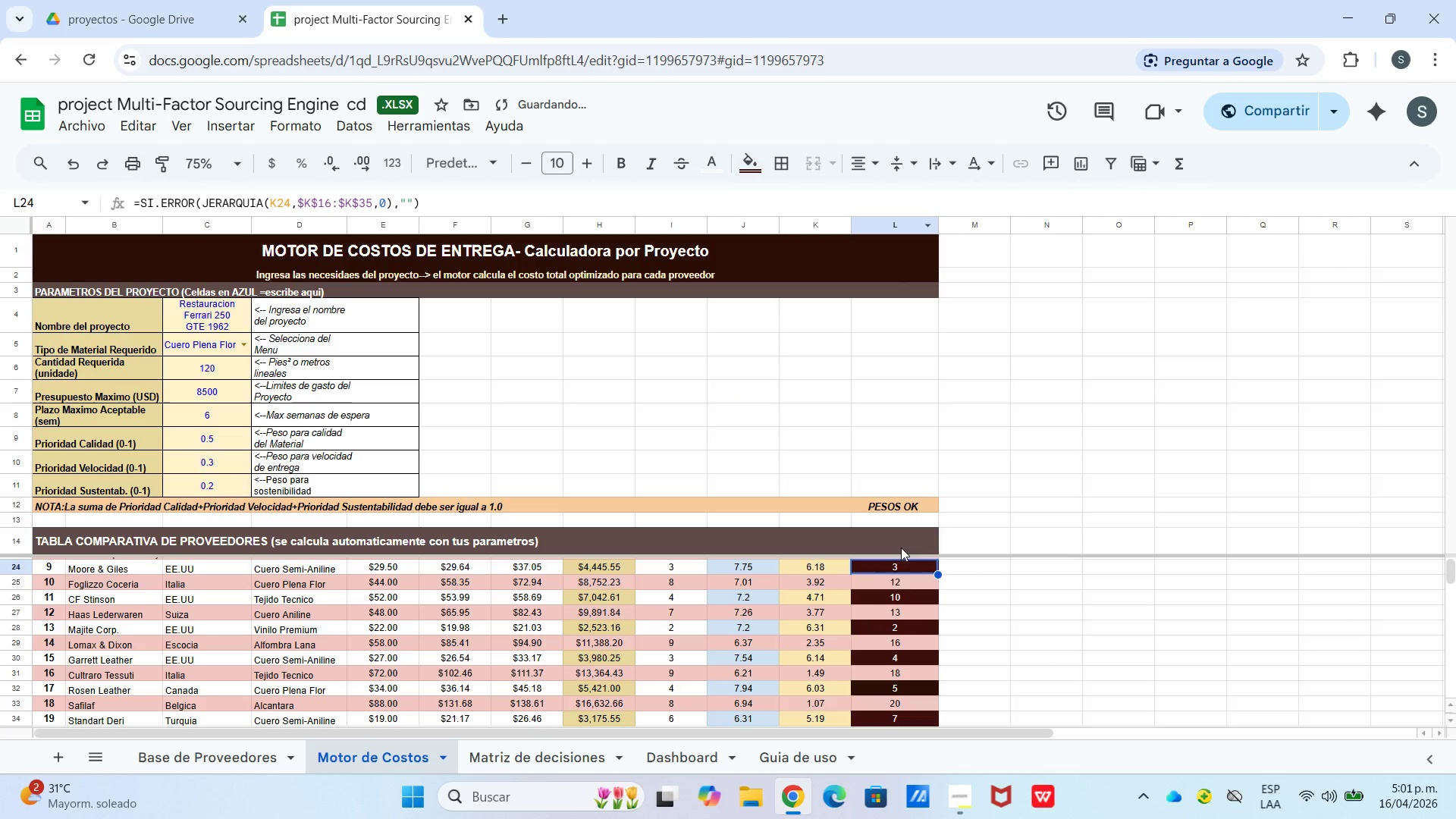 
scroll: coordinate [887, 605], scroll_direction: up, amount: 1.0
 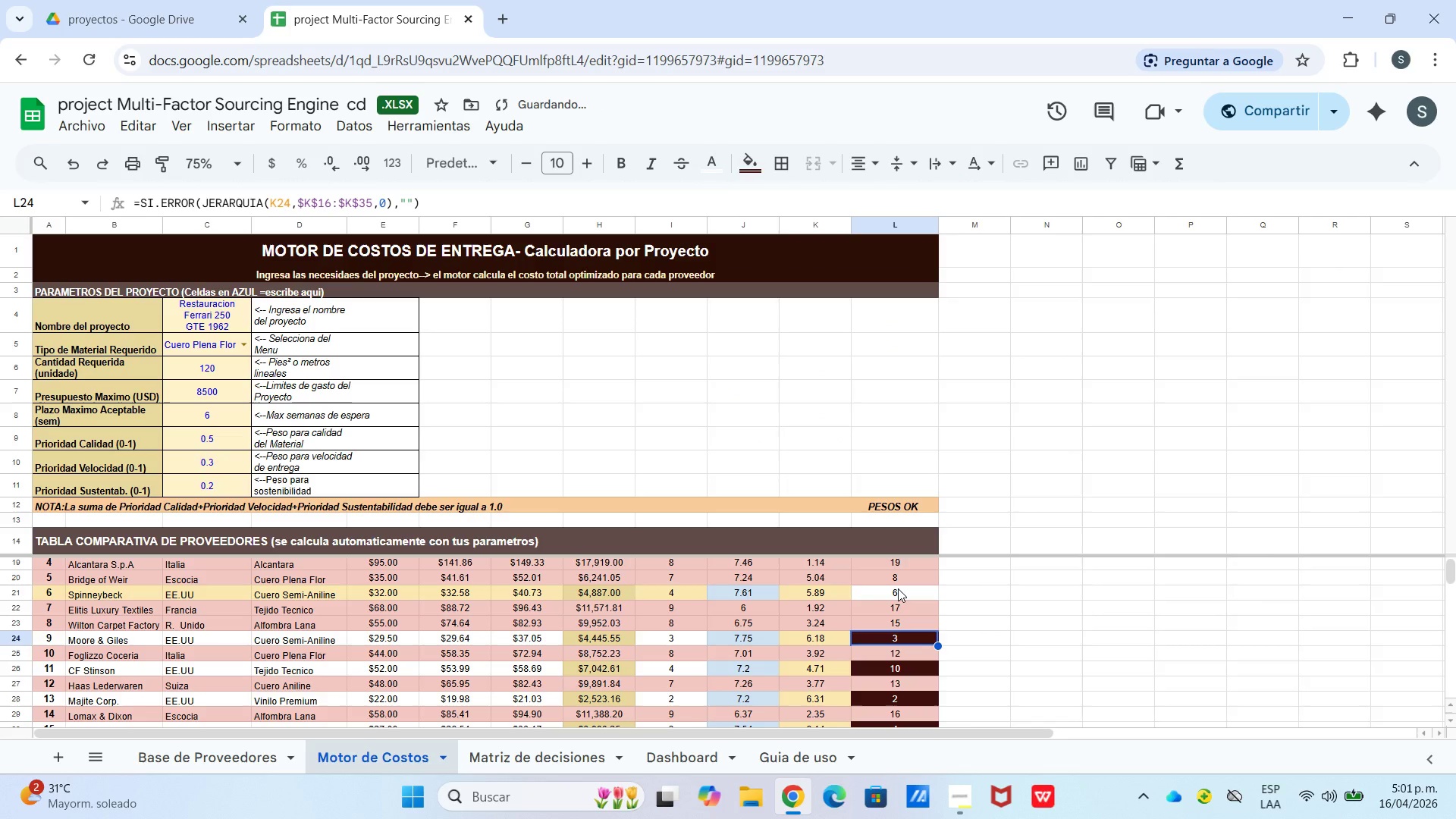 
left_click([898, 588])
 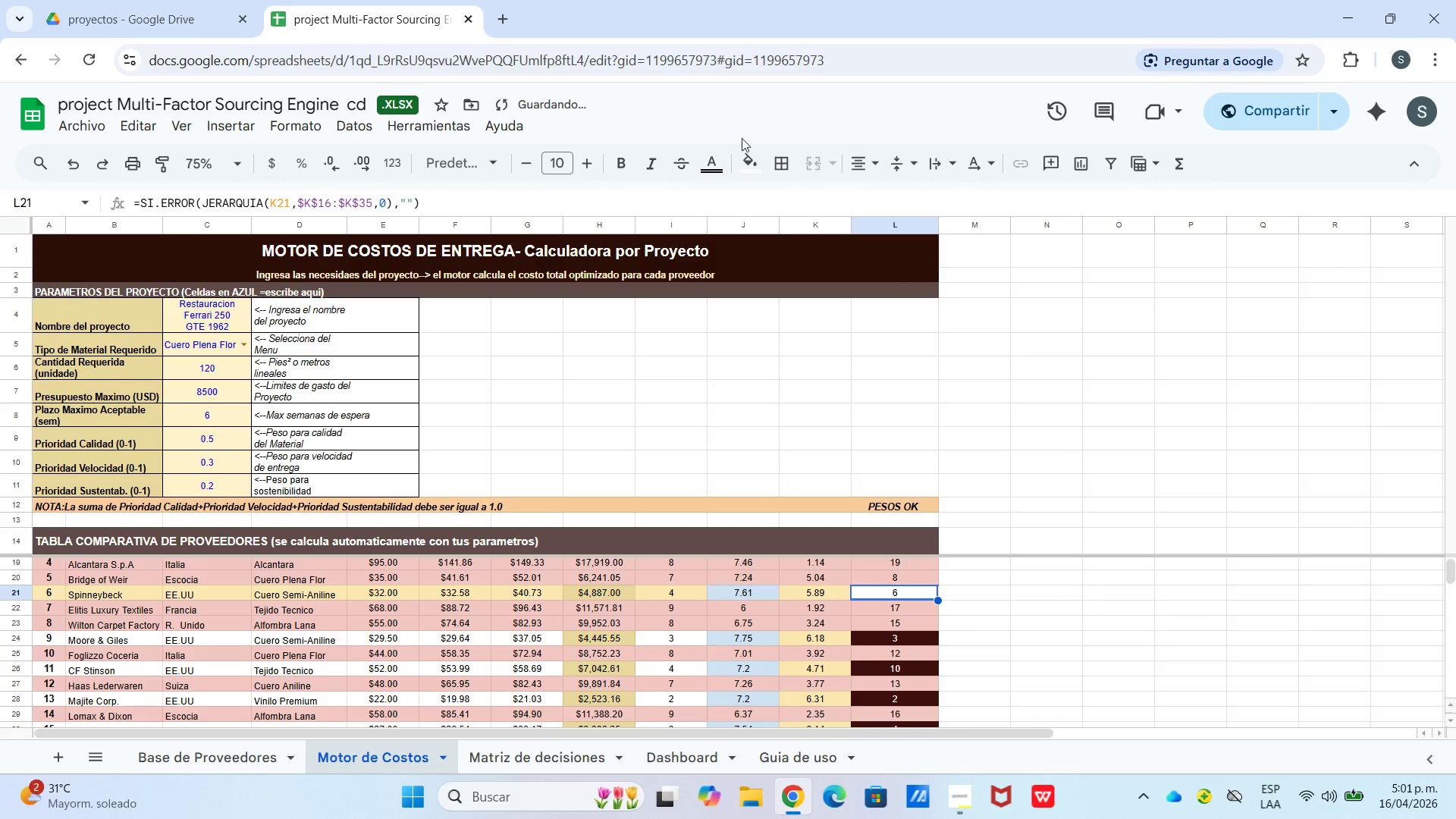 
left_click_drag(start_coordinate=[747, 146], to_coordinate=[747, 162])
 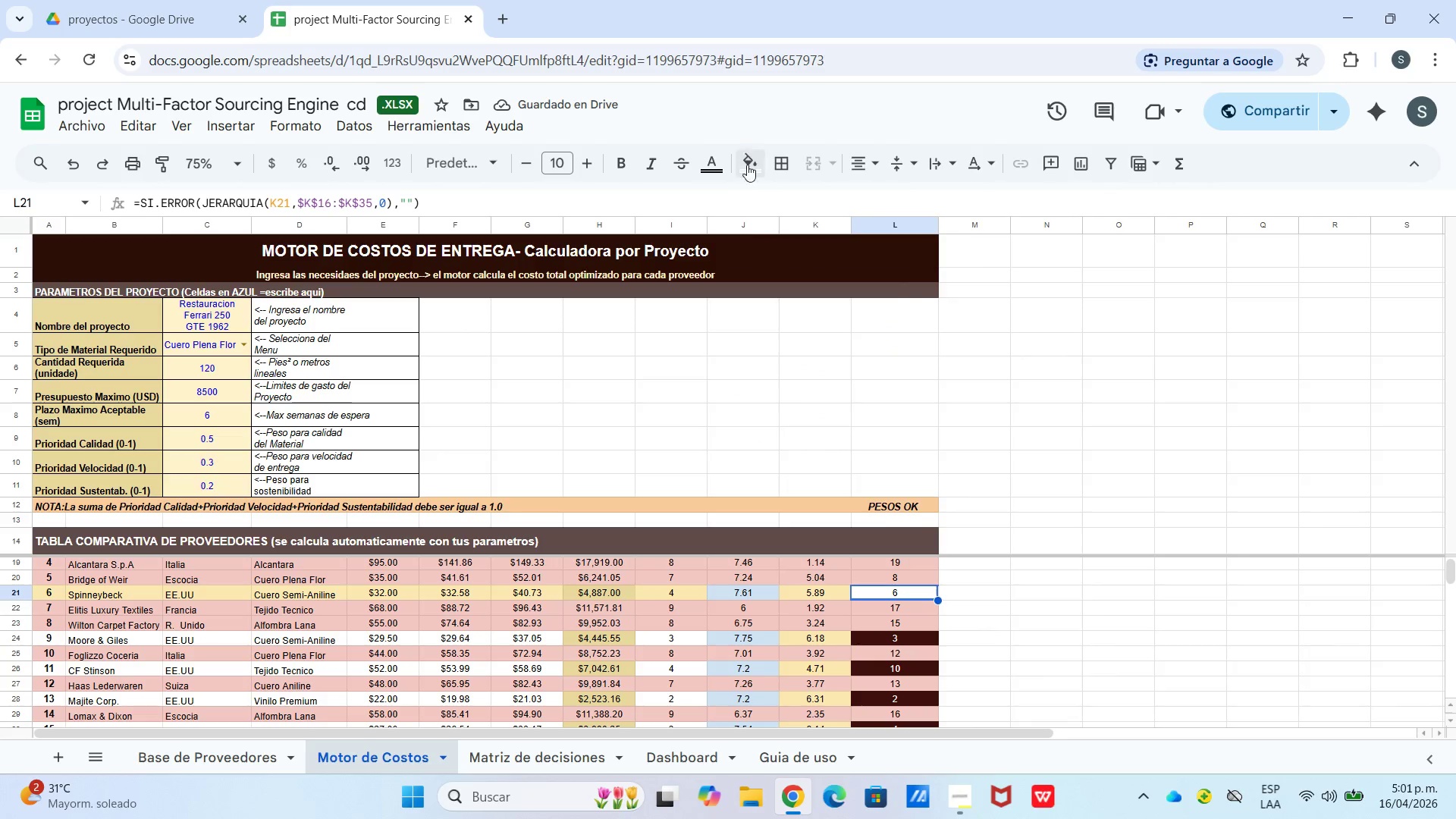 
double_click([747, 165])
 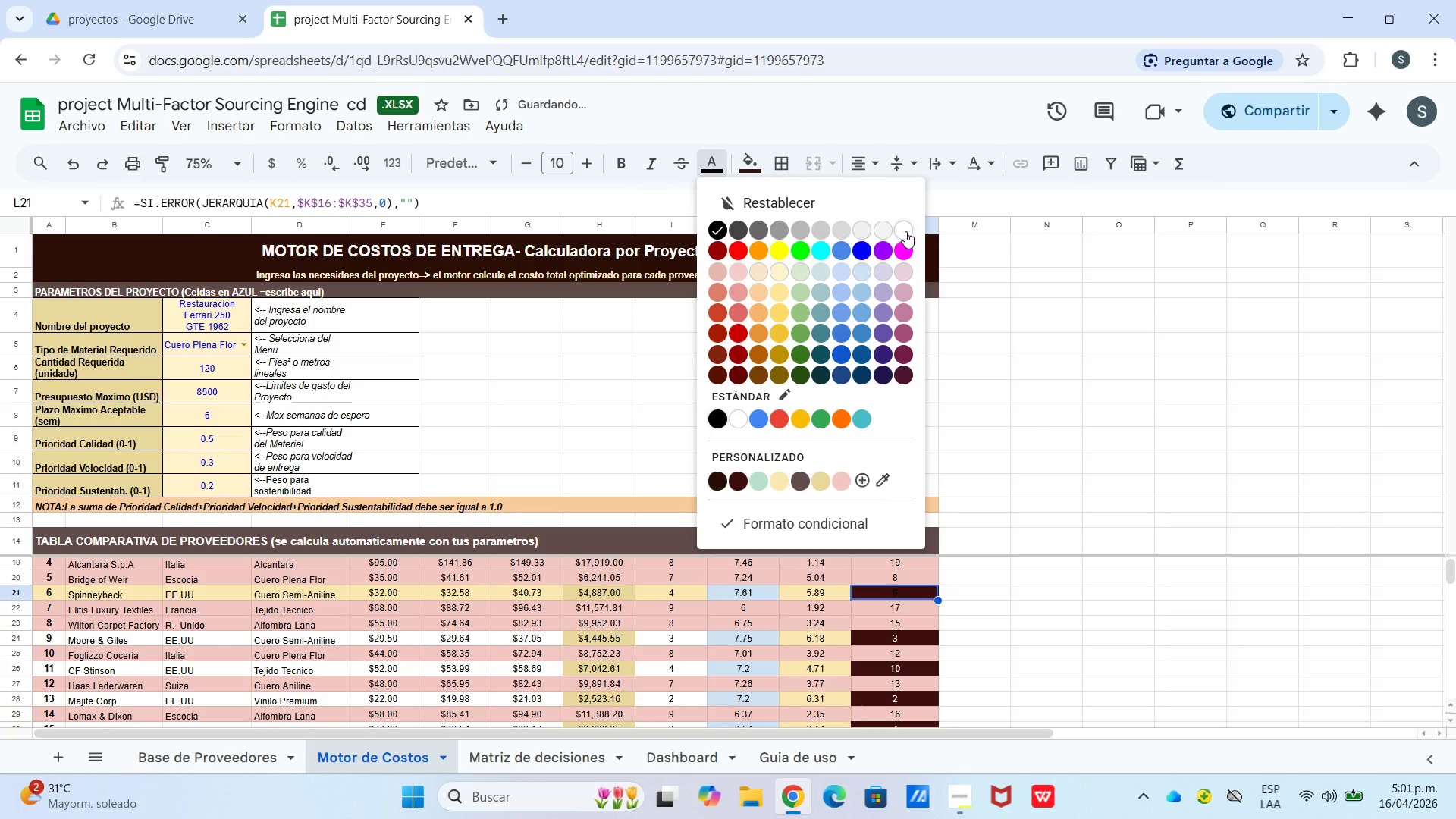 
scroll: coordinate [864, 594], scroll_direction: up, amount: 1.0
 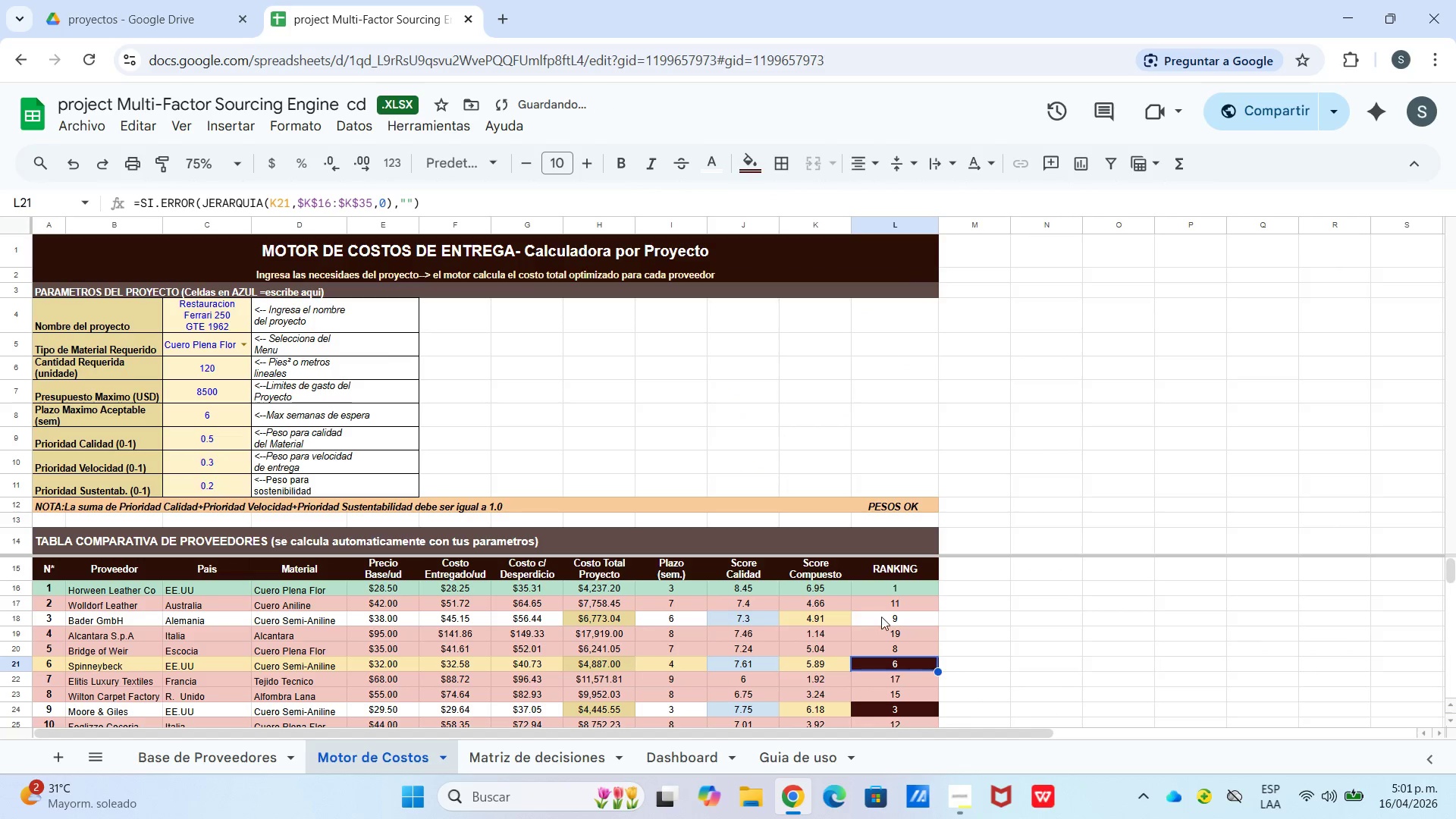 
left_click([883, 617])
 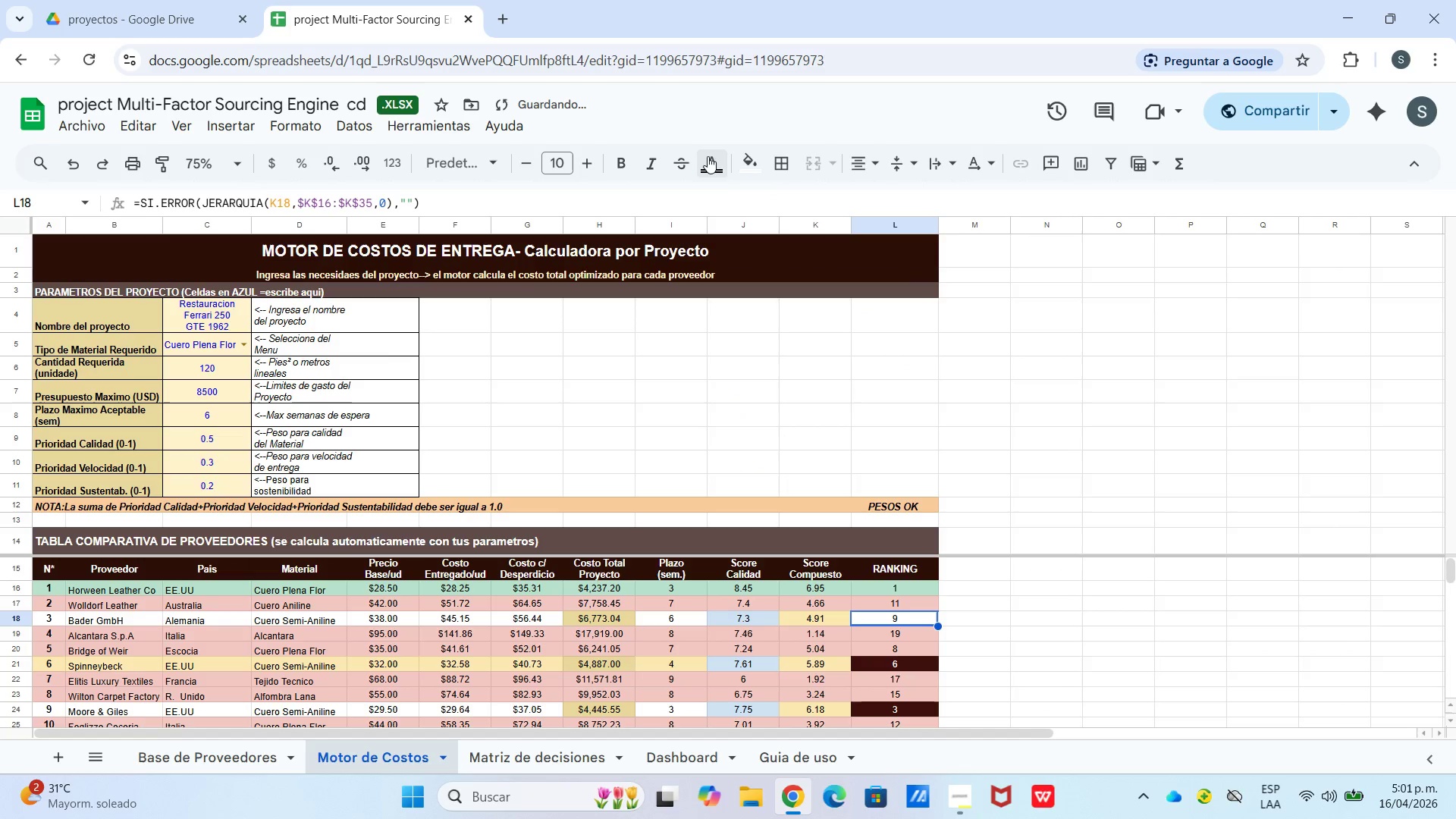 
left_click([742, 156])
 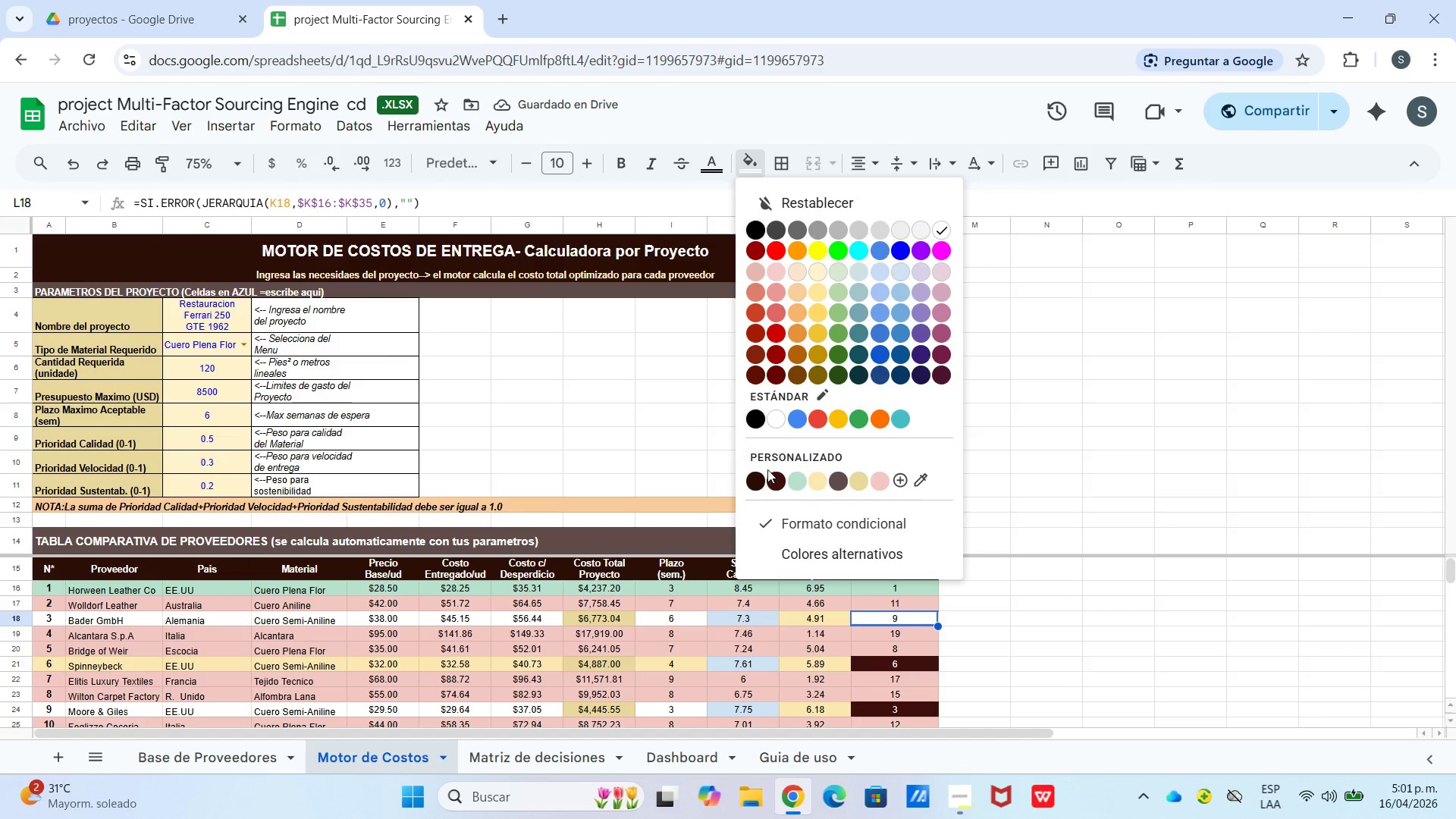 
left_click([768, 479])
 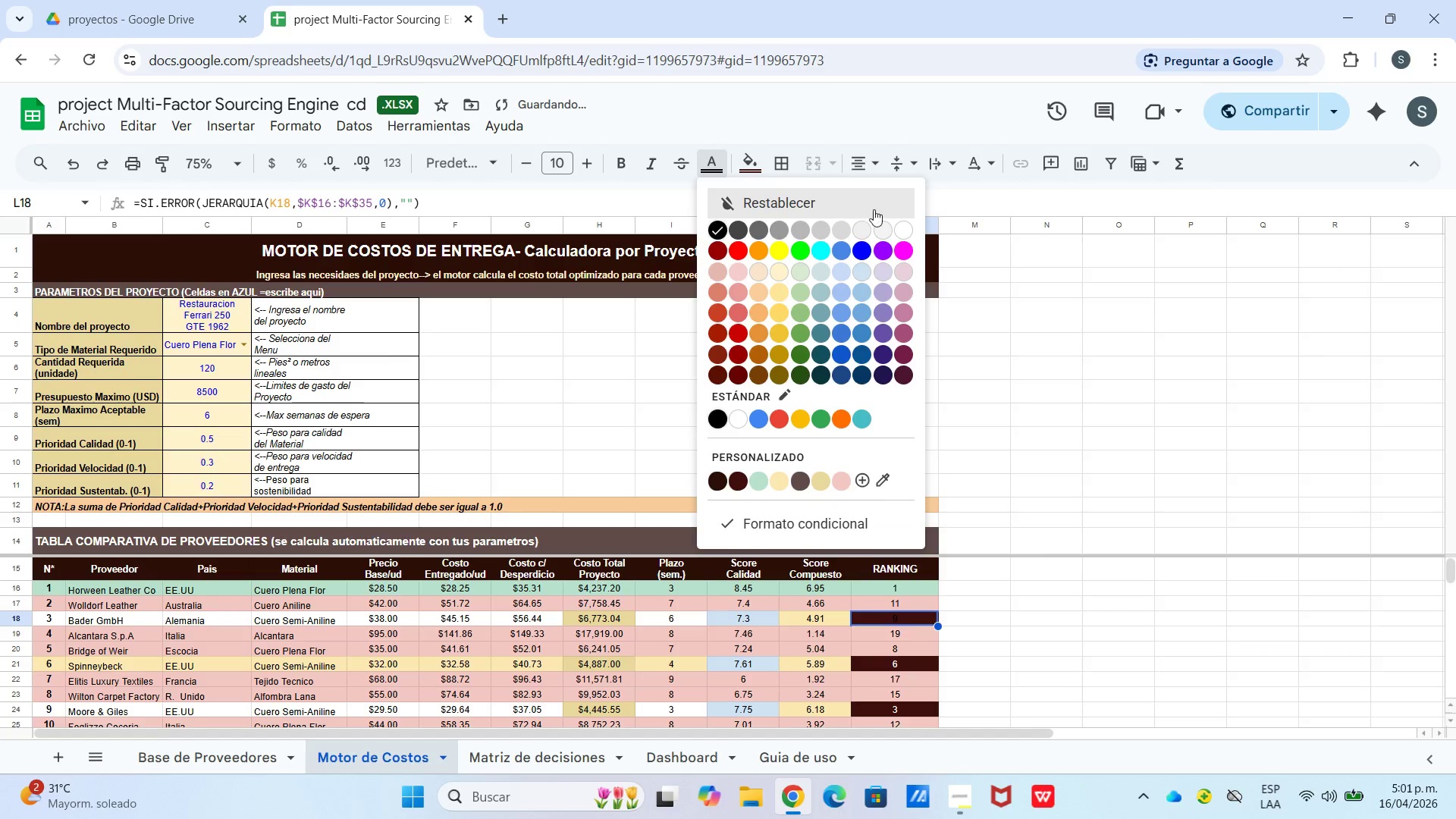 
left_click([909, 233])
 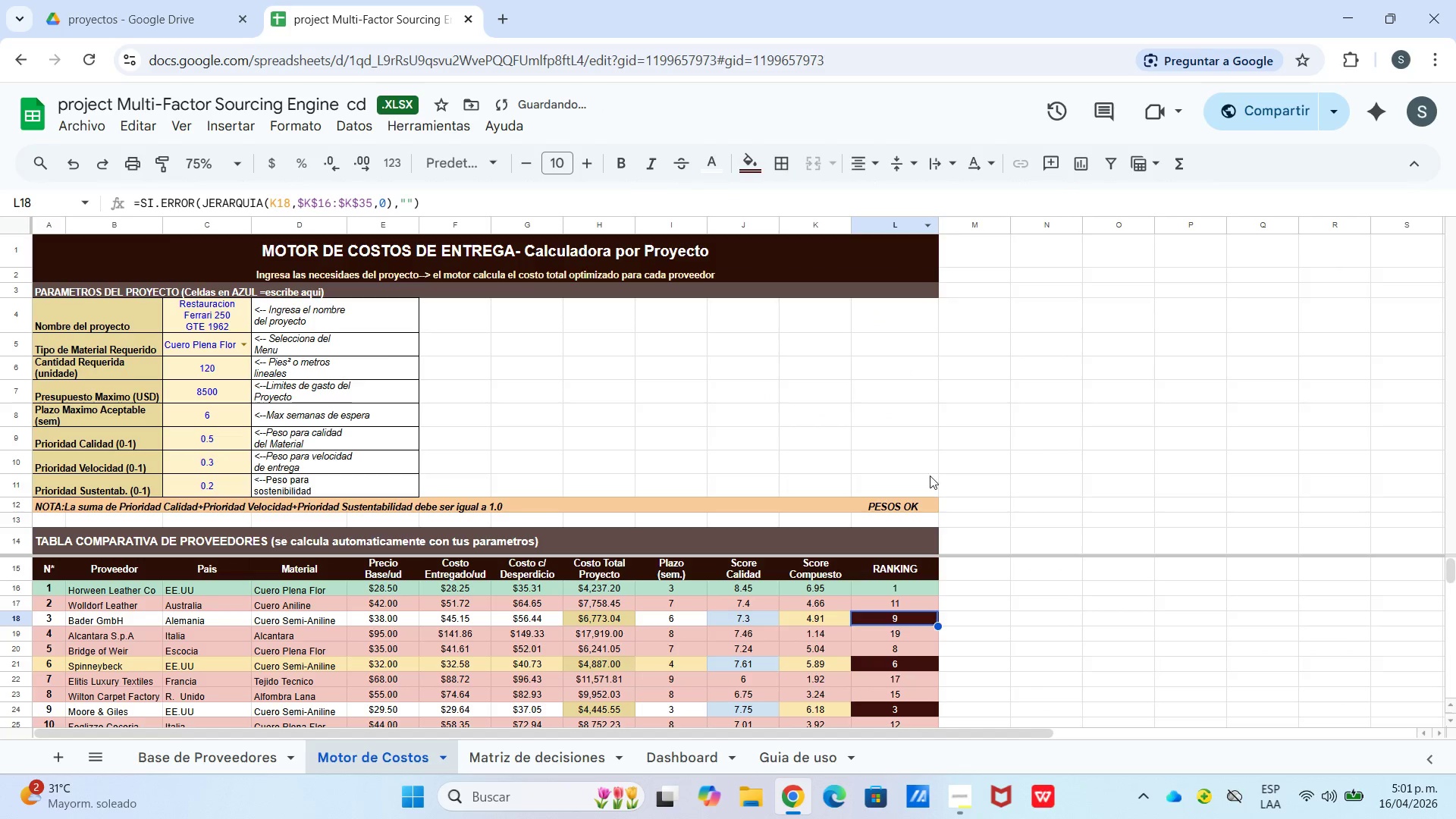 
left_click_drag(start_coordinate=[930, 484], to_coordinate=[936, 483])
 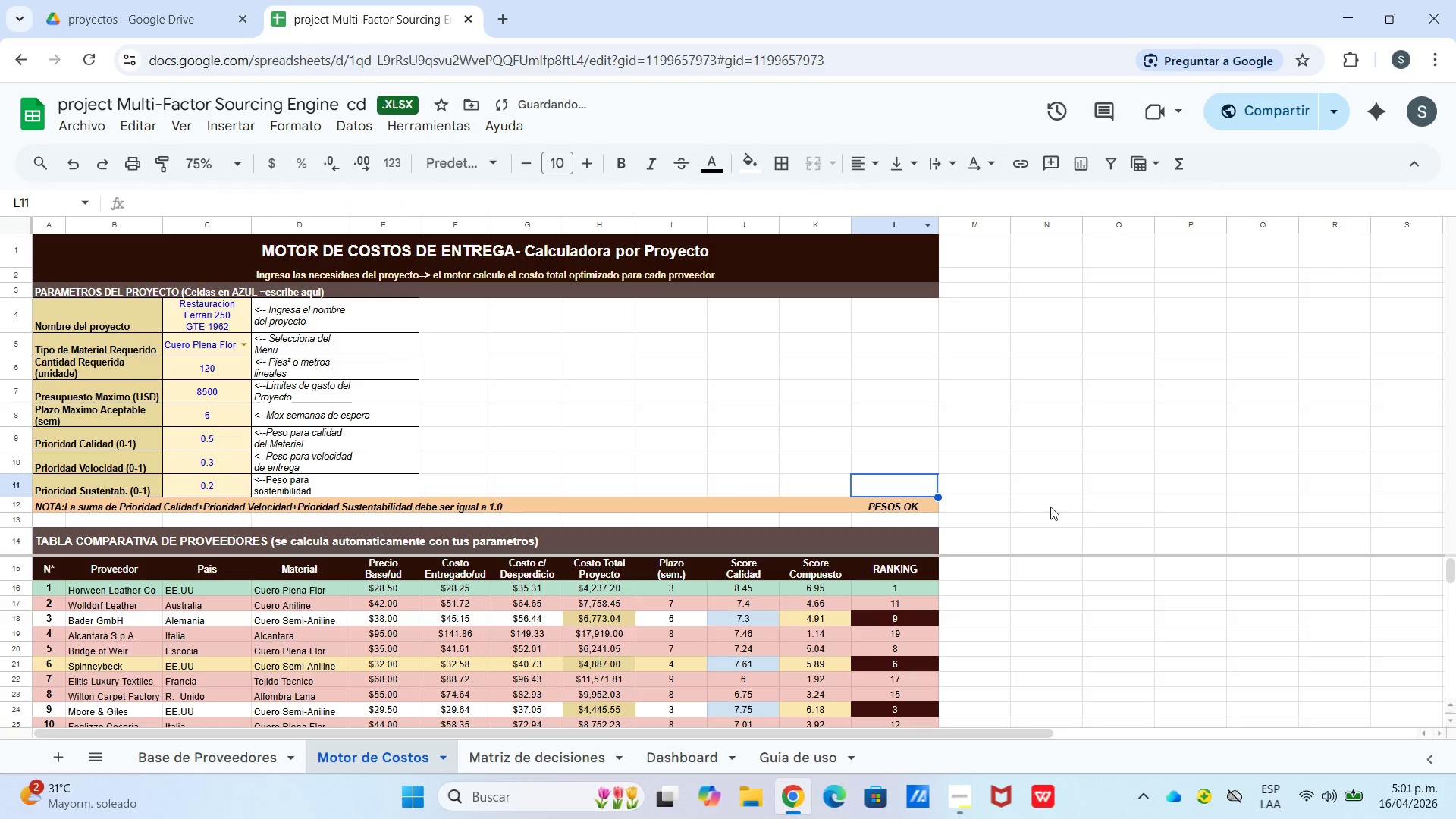 
scroll: coordinate [1040, 517], scroll_direction: down, amount: 4.0
 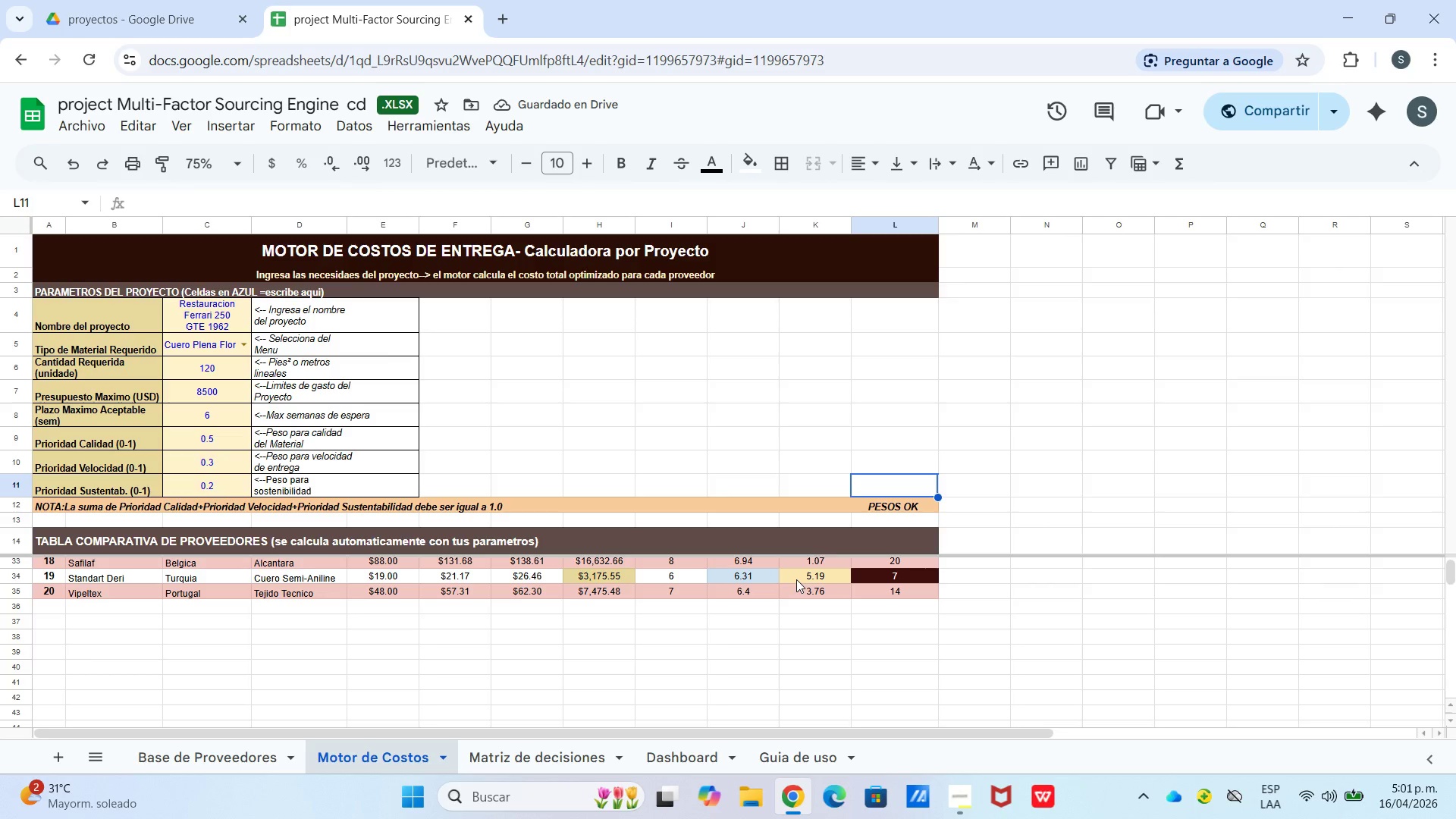 
scroll: coordinate [893, 709], scroll_direction: up, amount: 3.0
 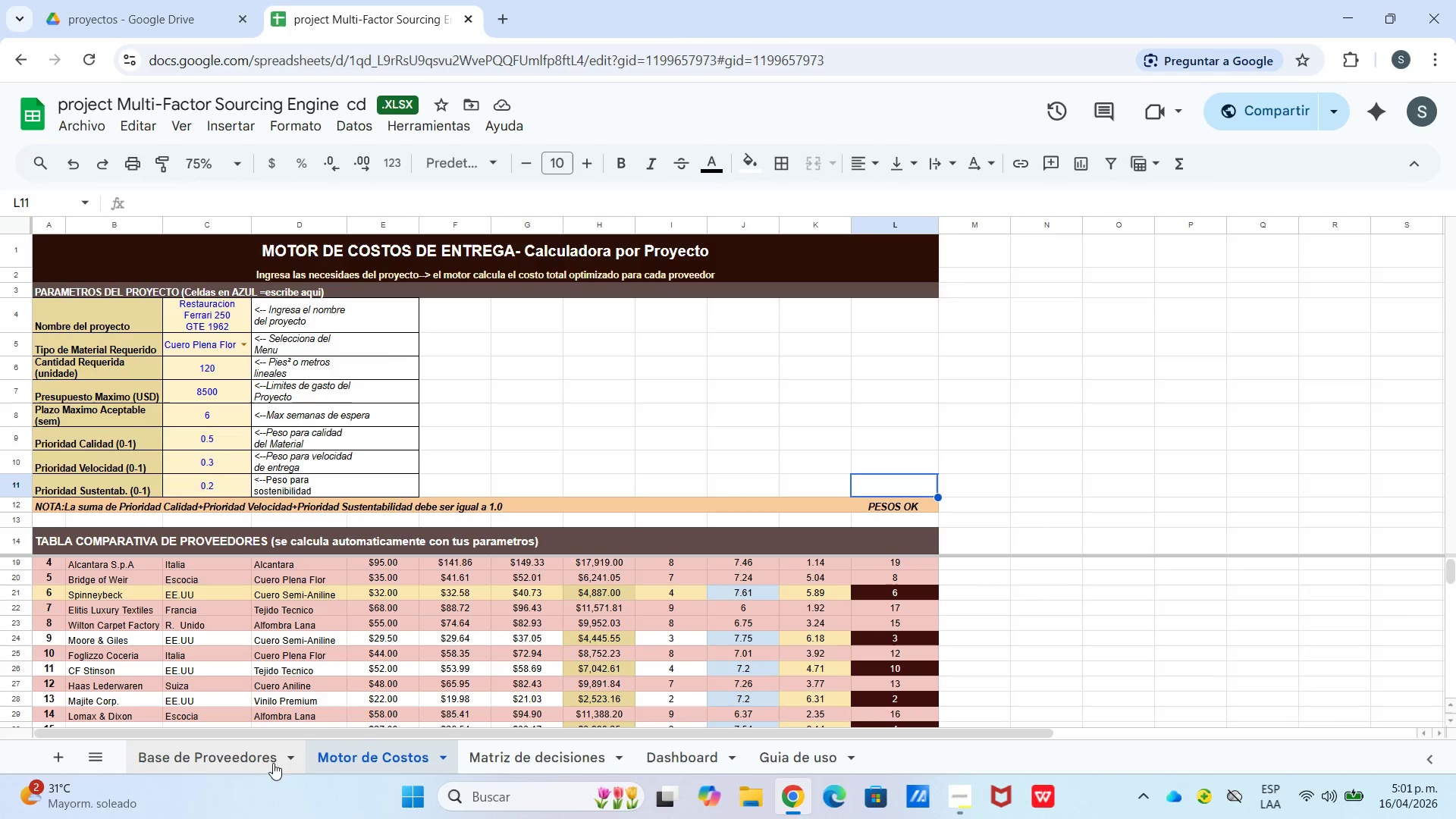 
left_click([269, 753])